 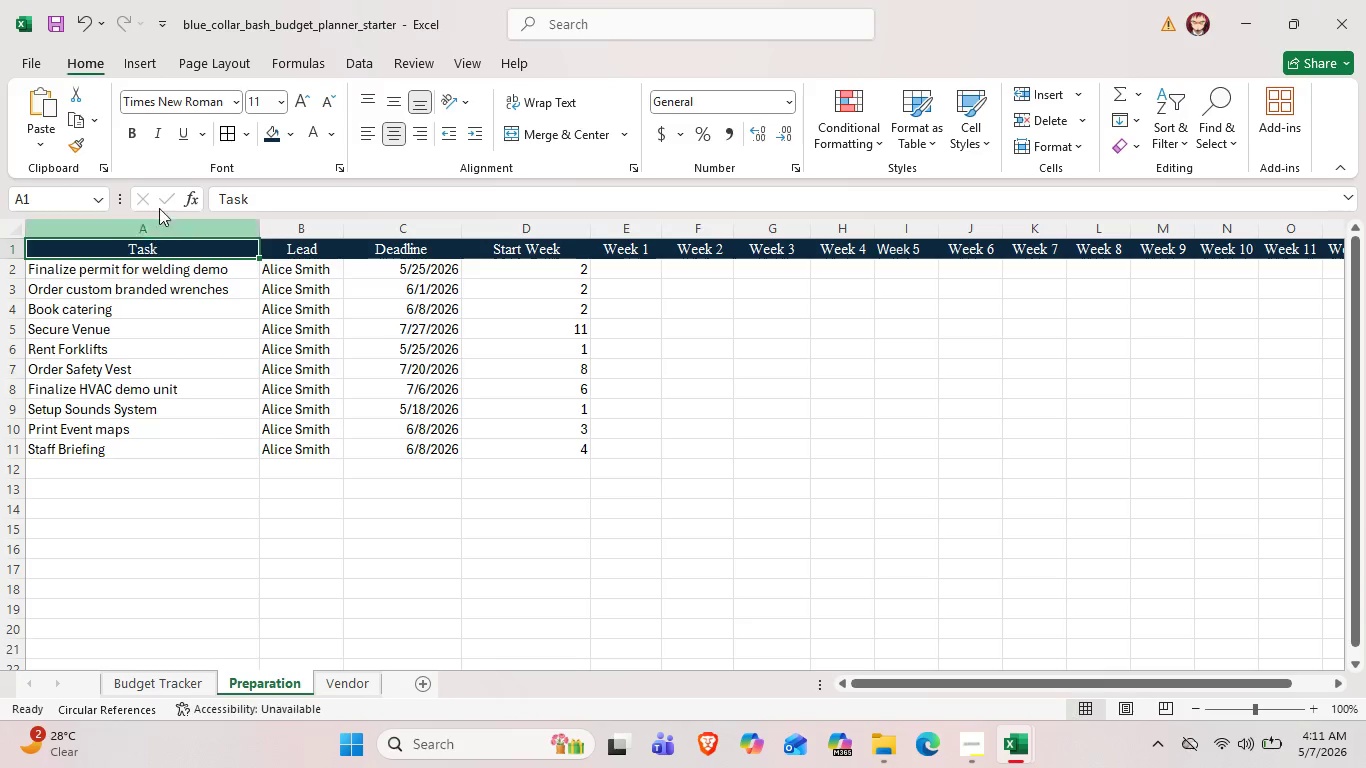 
left_click([135, 133])
 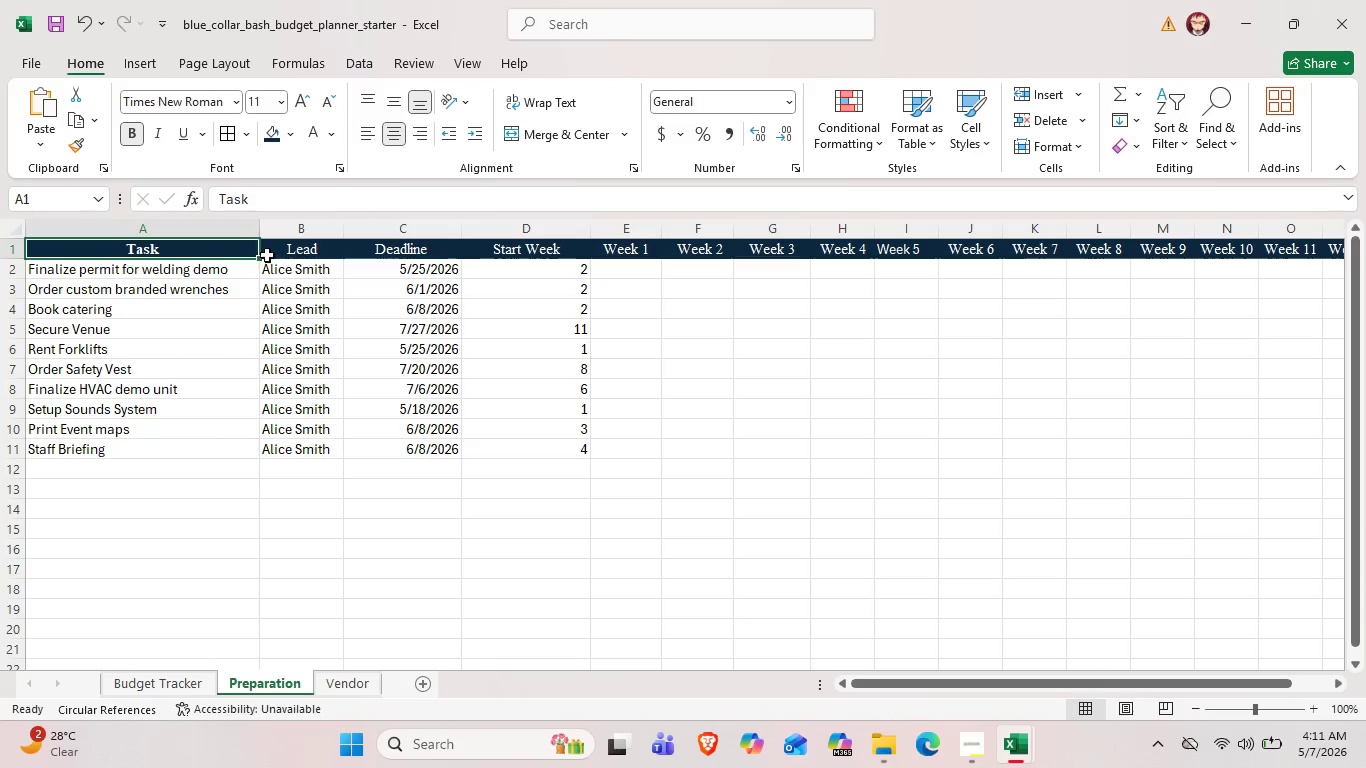 
left_click([283, 253])
 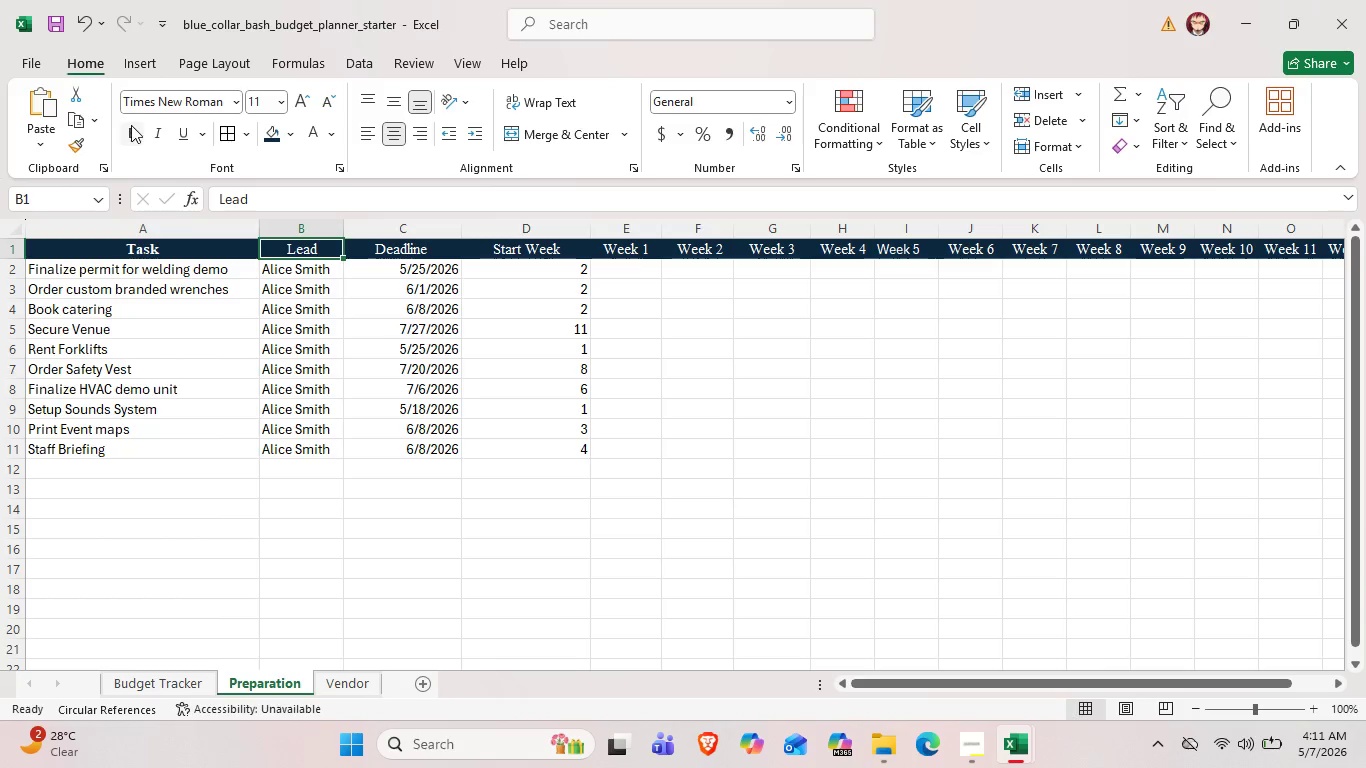 
left_click([131, 126])
 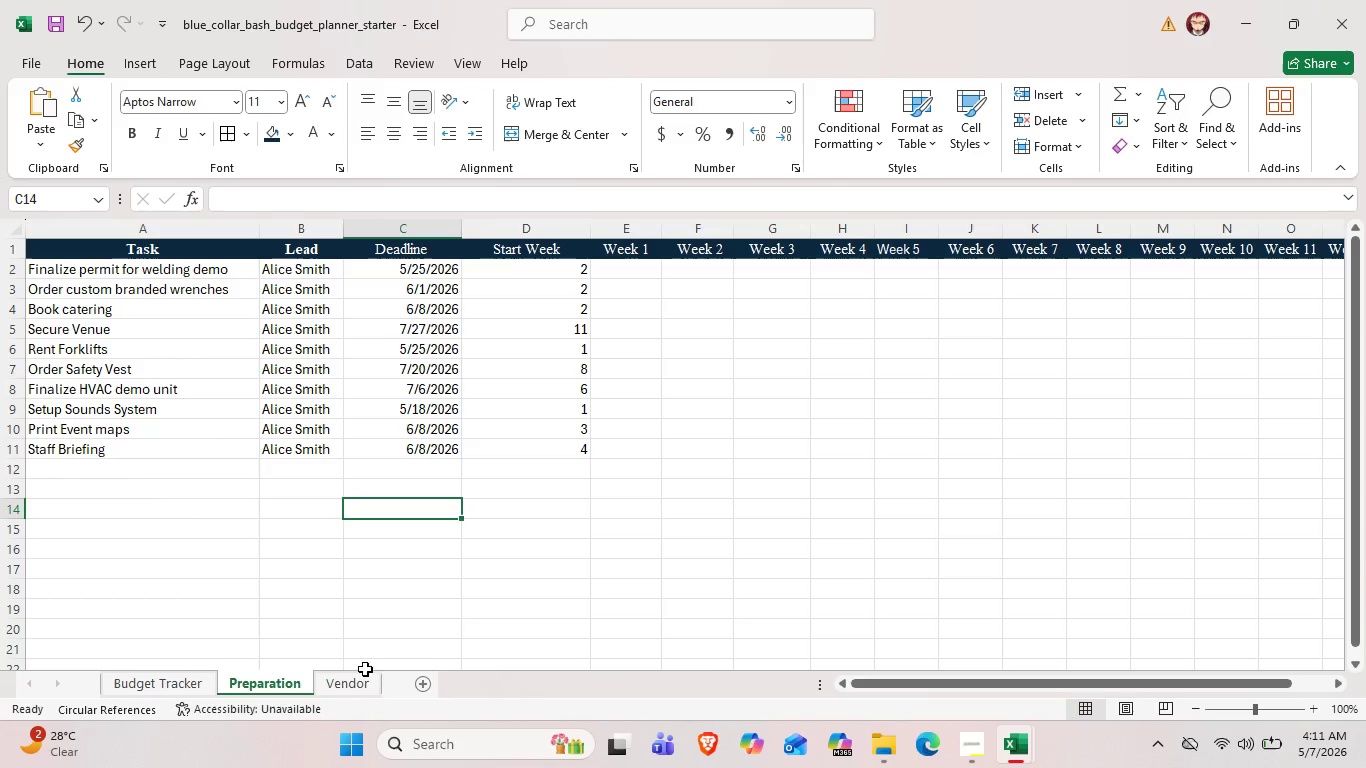 
left_click([361, 676])
 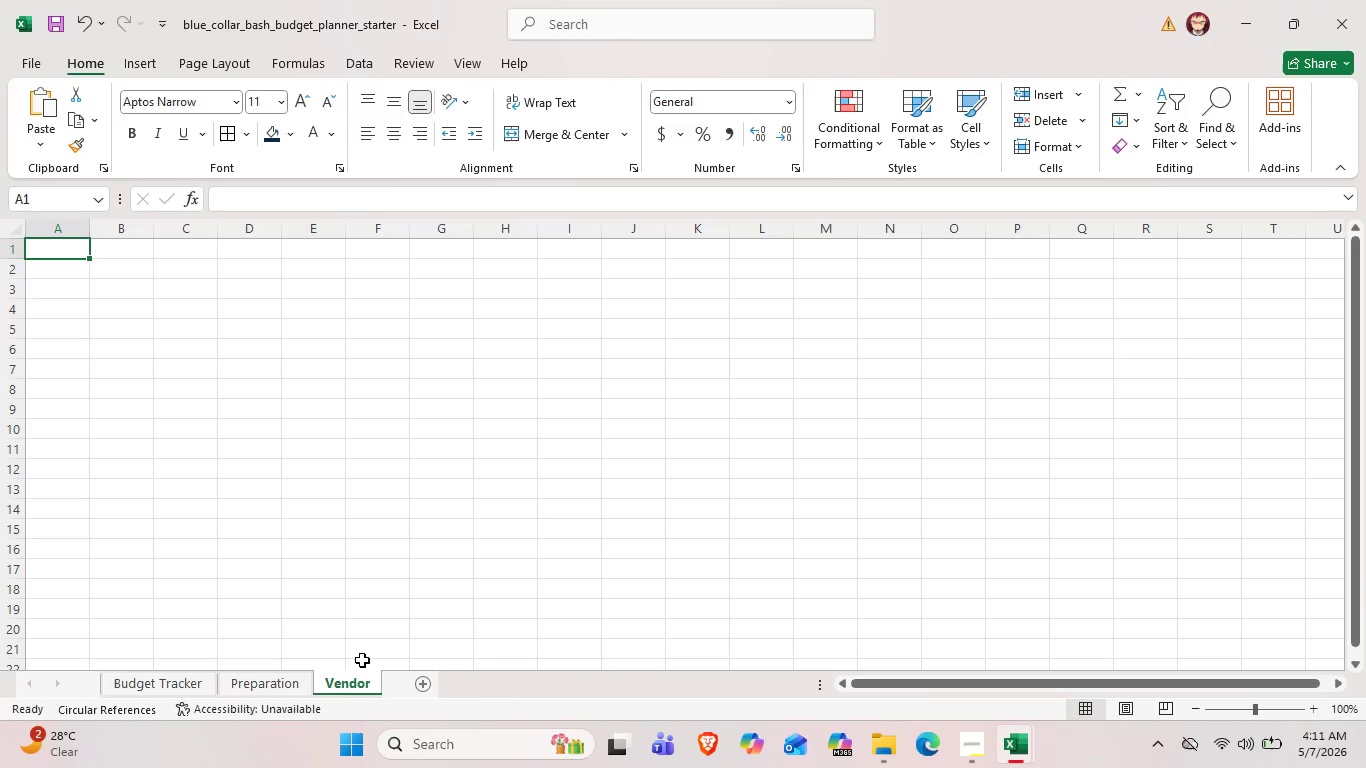 
wait(13.45)
 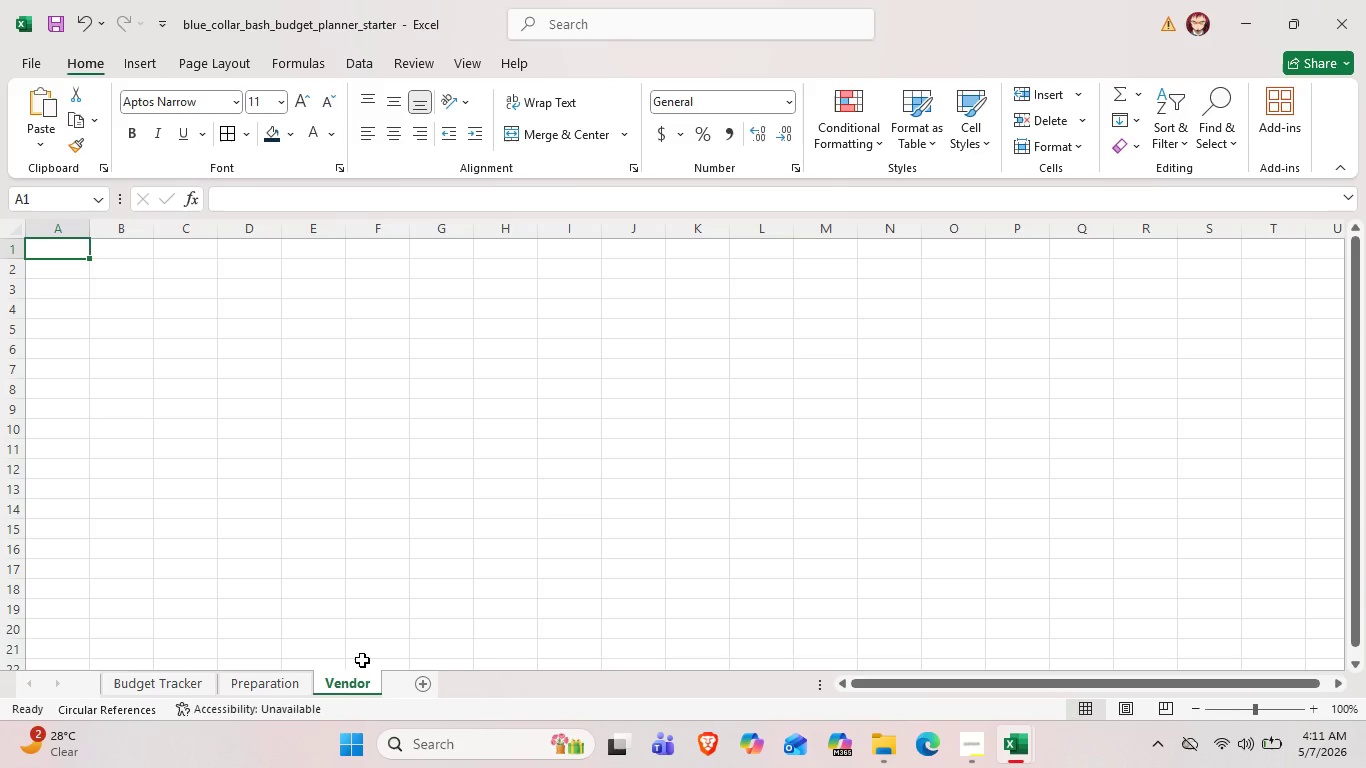 
left_click_drag(start_coordinate=[92, 224], to_coordinate=[149, 242])
 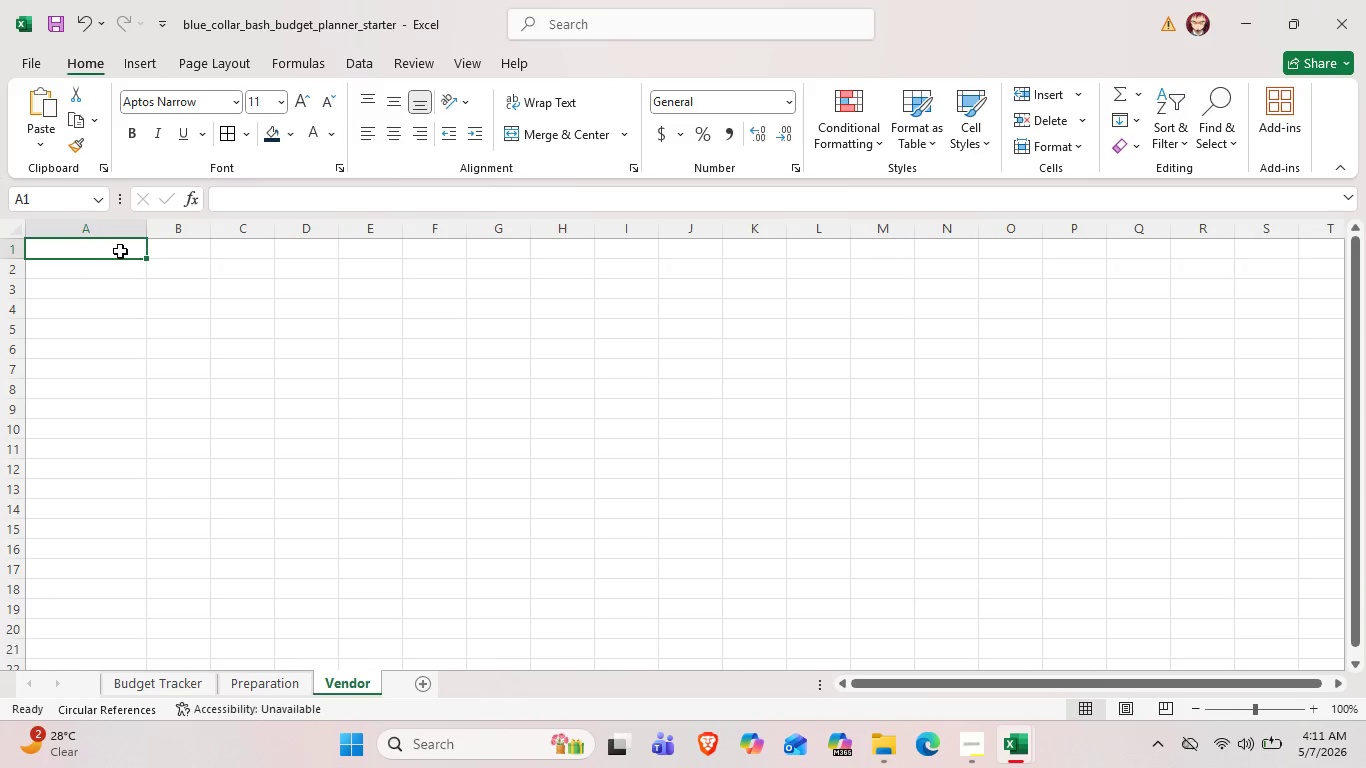 
double_click([120, 251])
 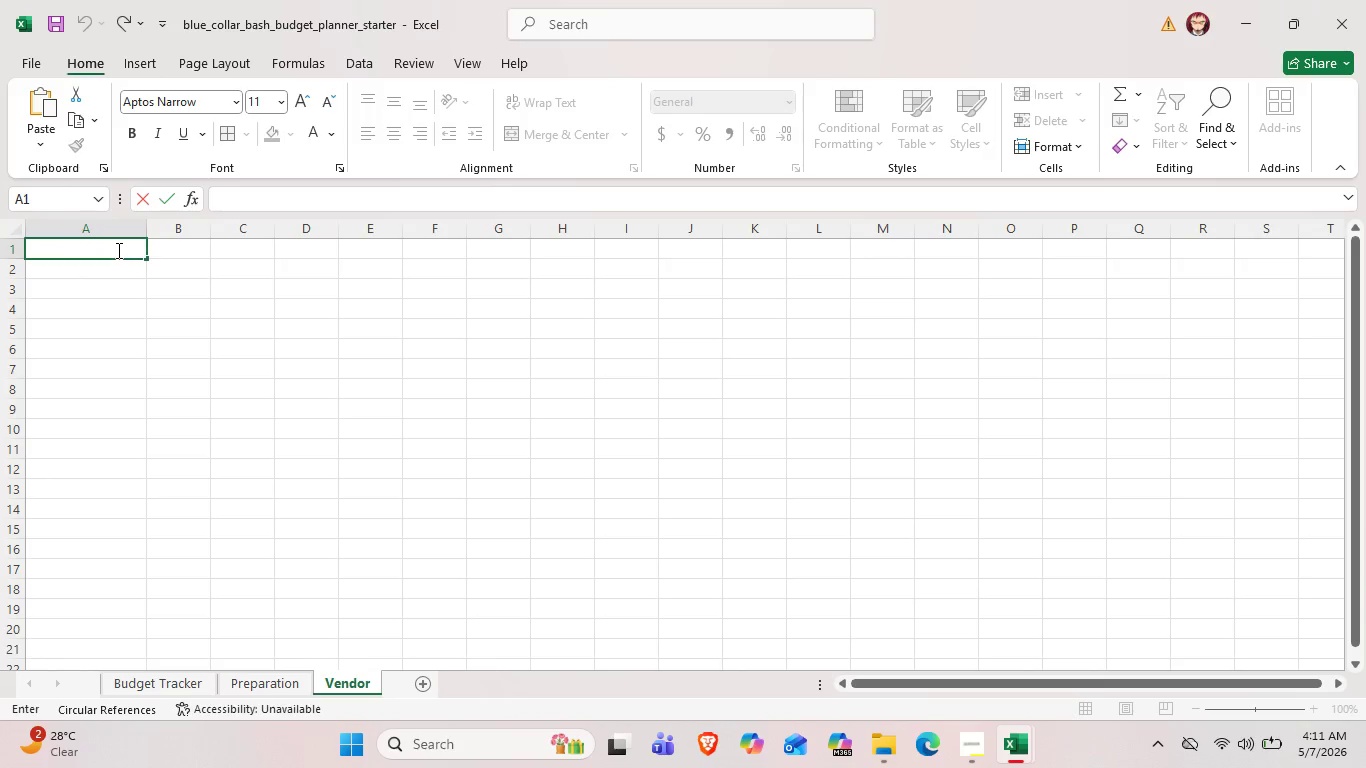 
type(Vendor Name)
 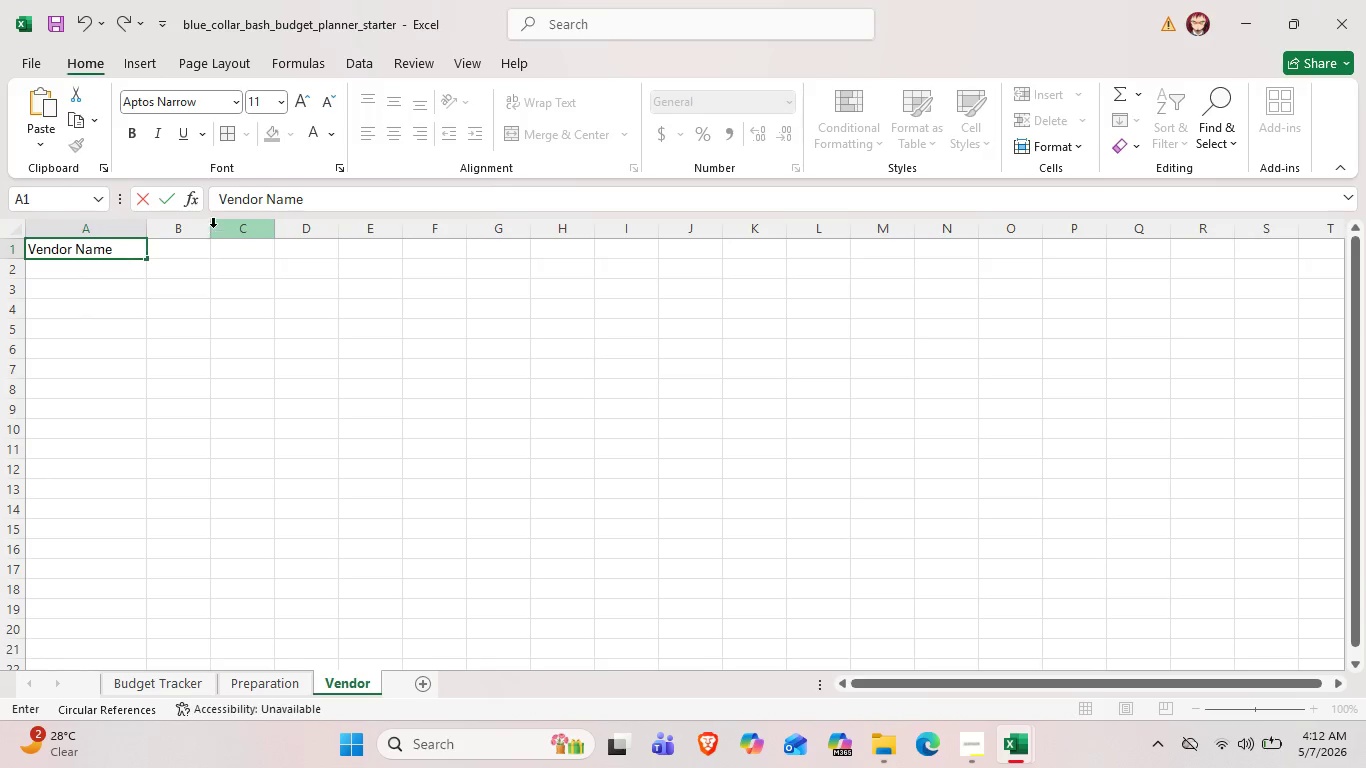 
left_click([212, 223])
 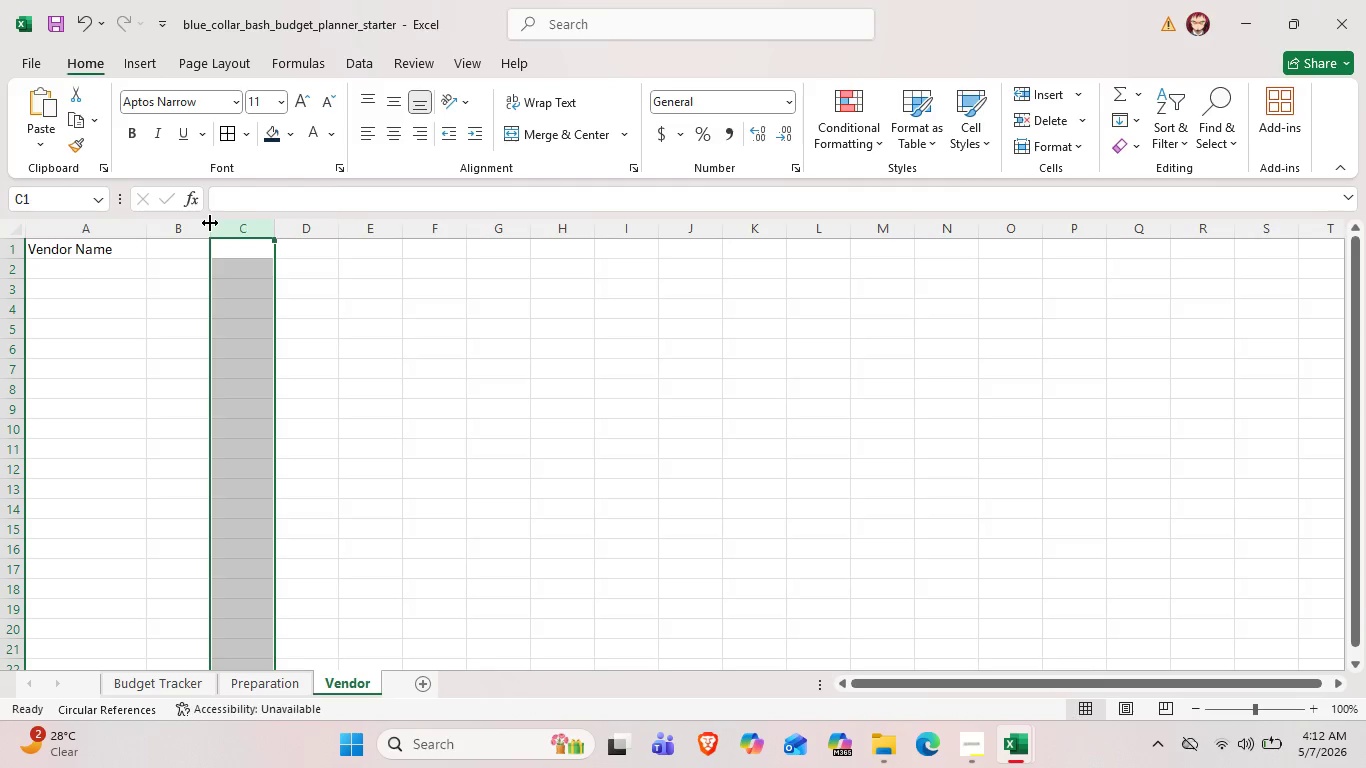 
left_click_drag(start_coordinate=[210, 223], to_coordinate=[220, 227])
 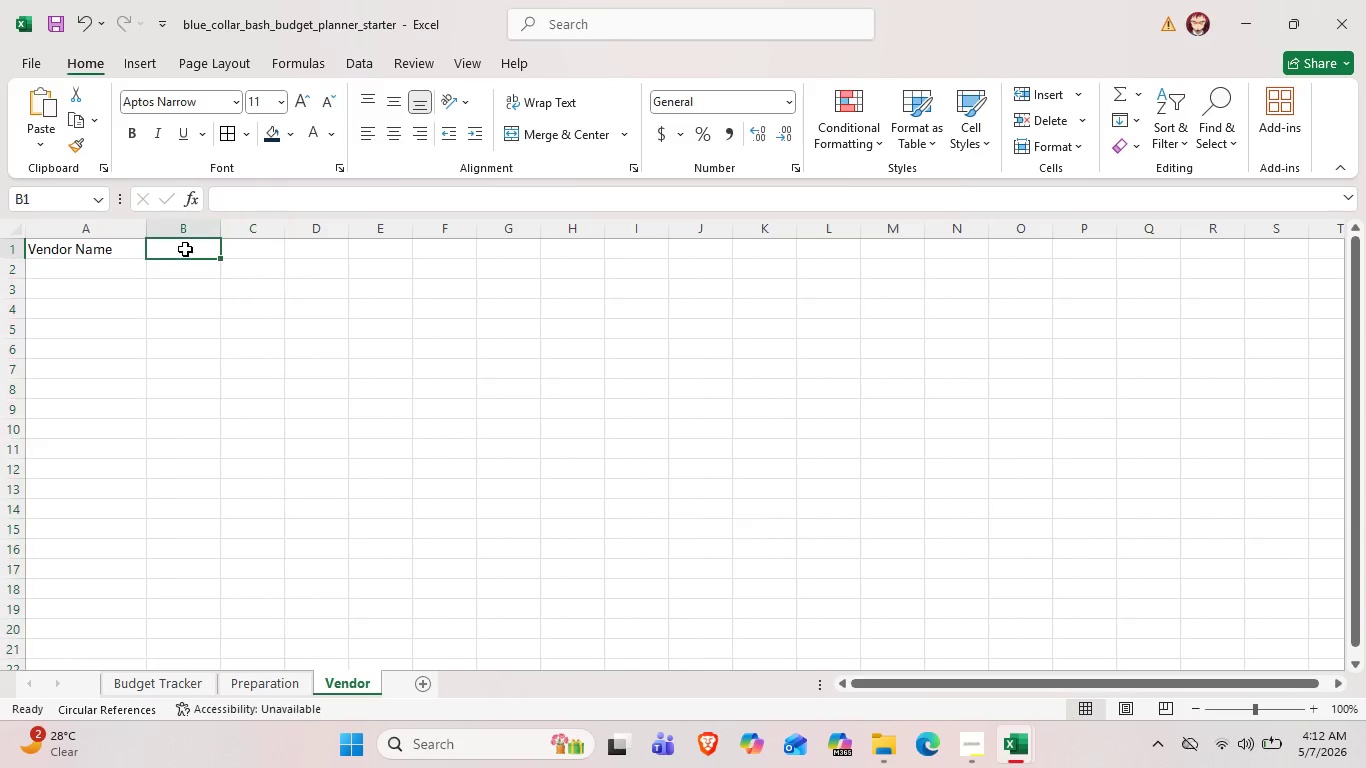 
double_click([185, 249])
 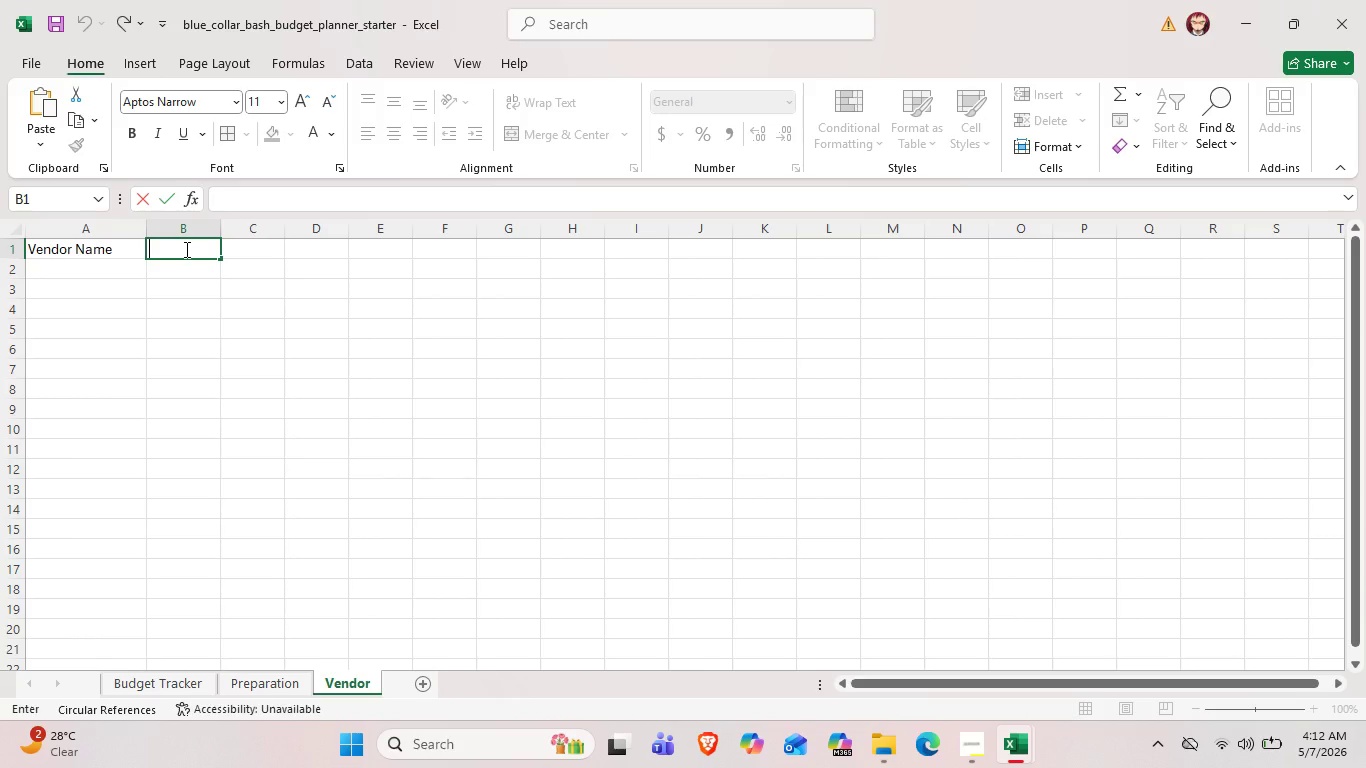 
wait(10.33)
 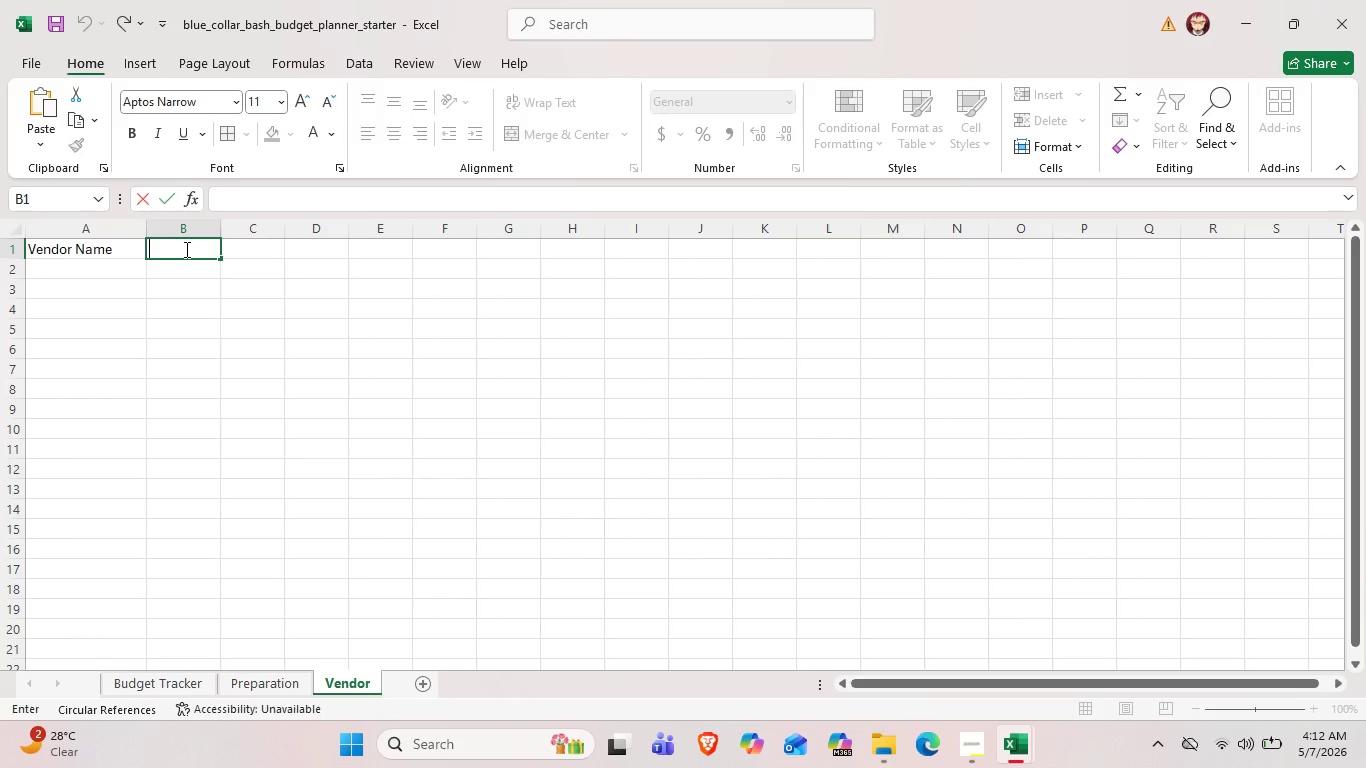 
left_click([60, 280])
 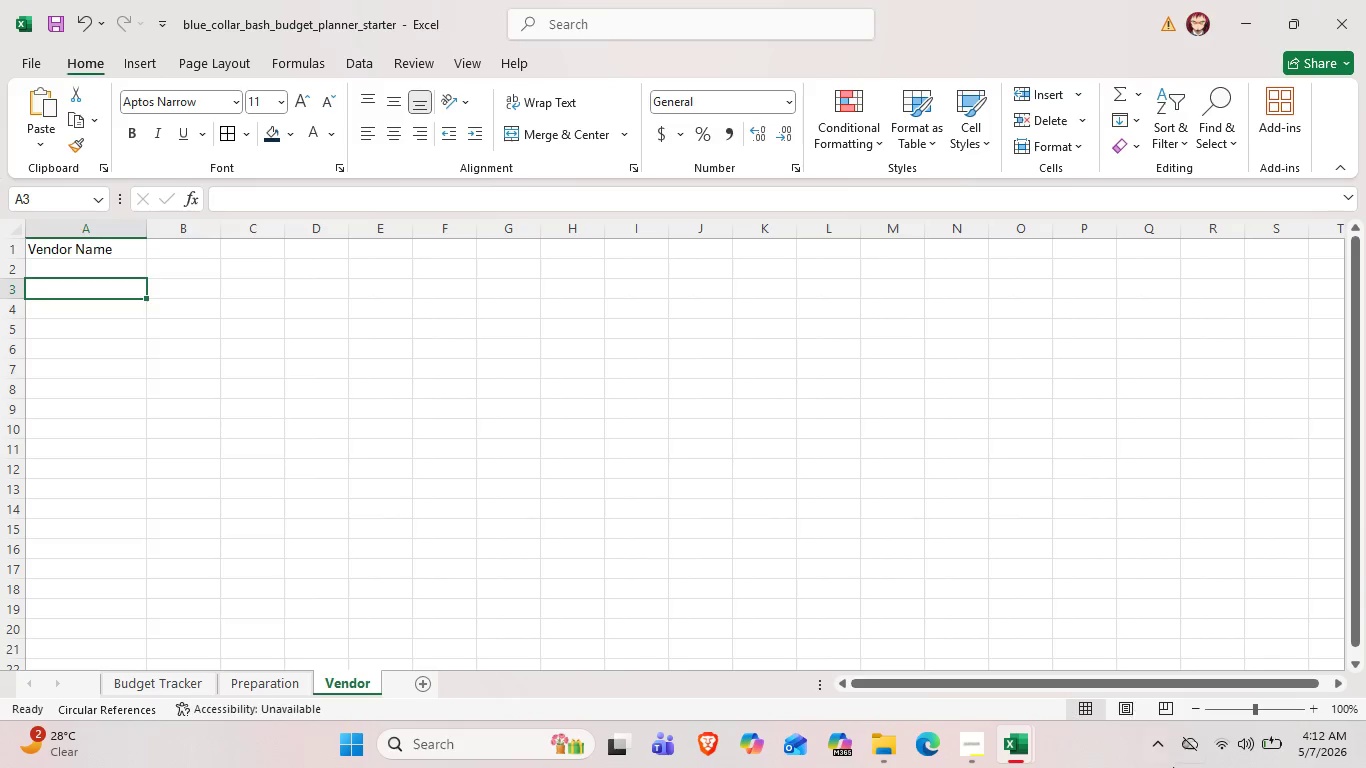 
wait(7.94)
 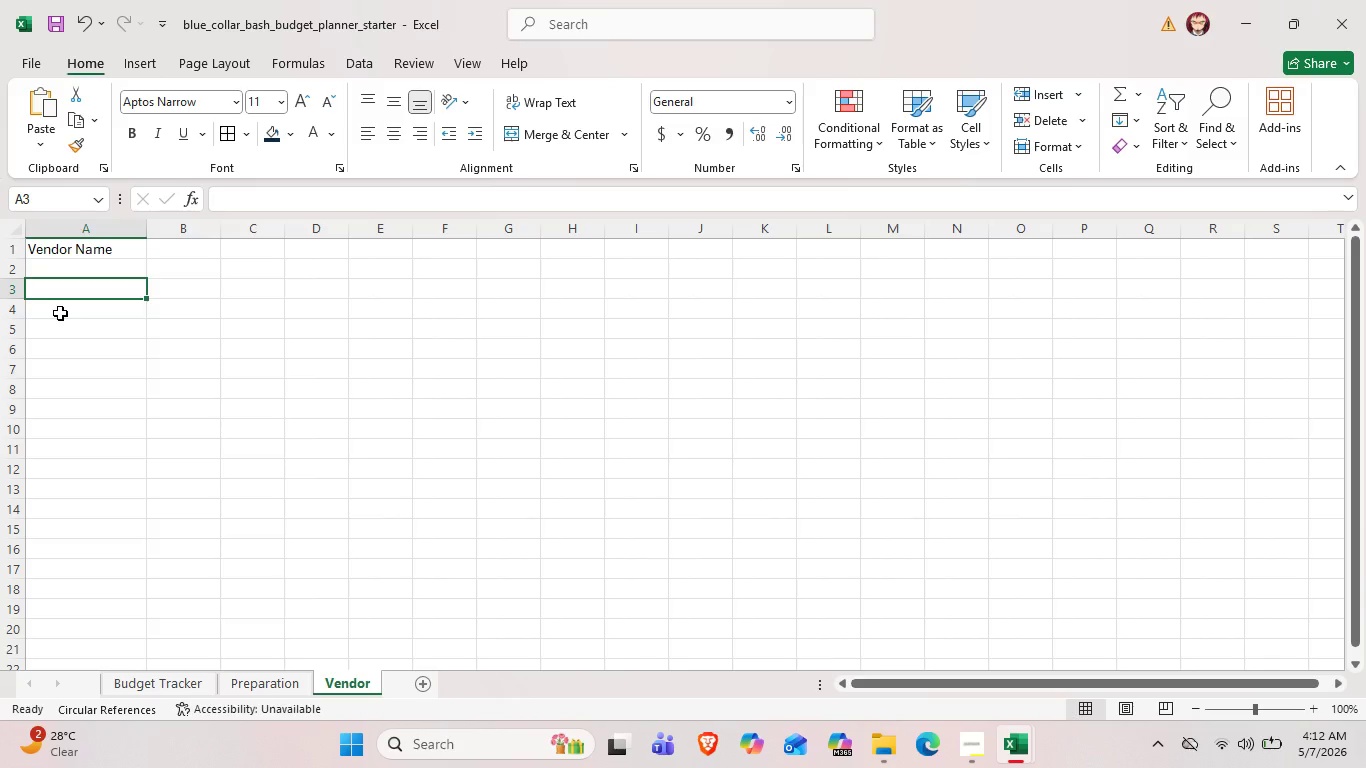 
left_click_drag(start_coordinate=[138, 246], to_coordinate=[138, 252])
 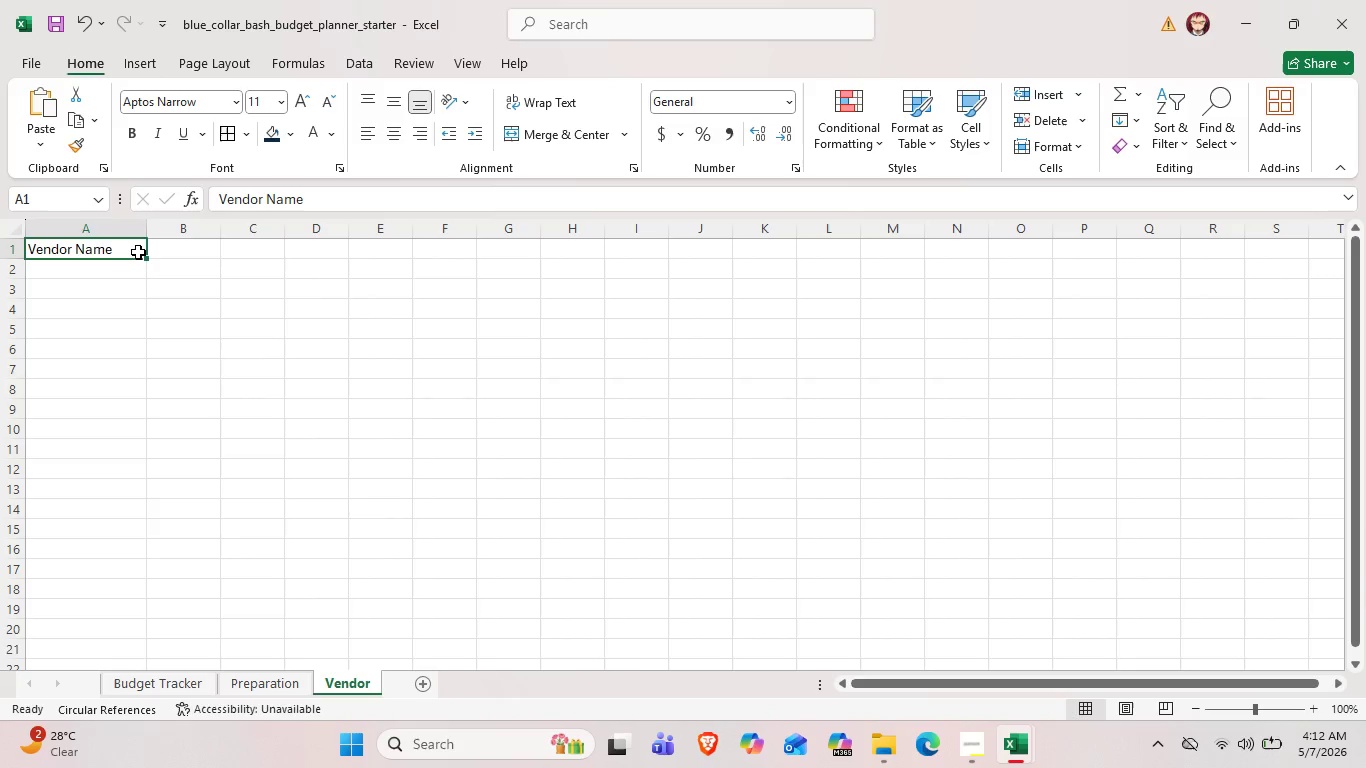 
double_click([138, 252])
 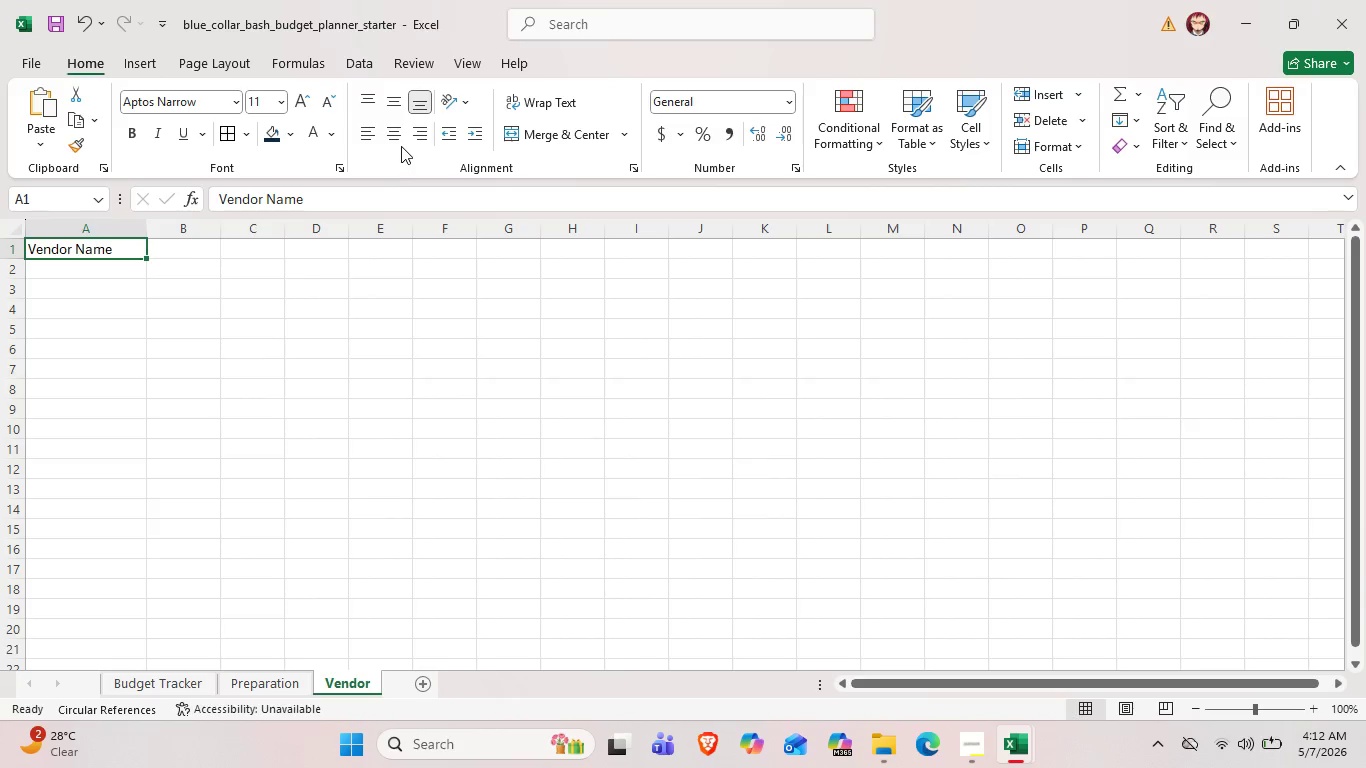 